 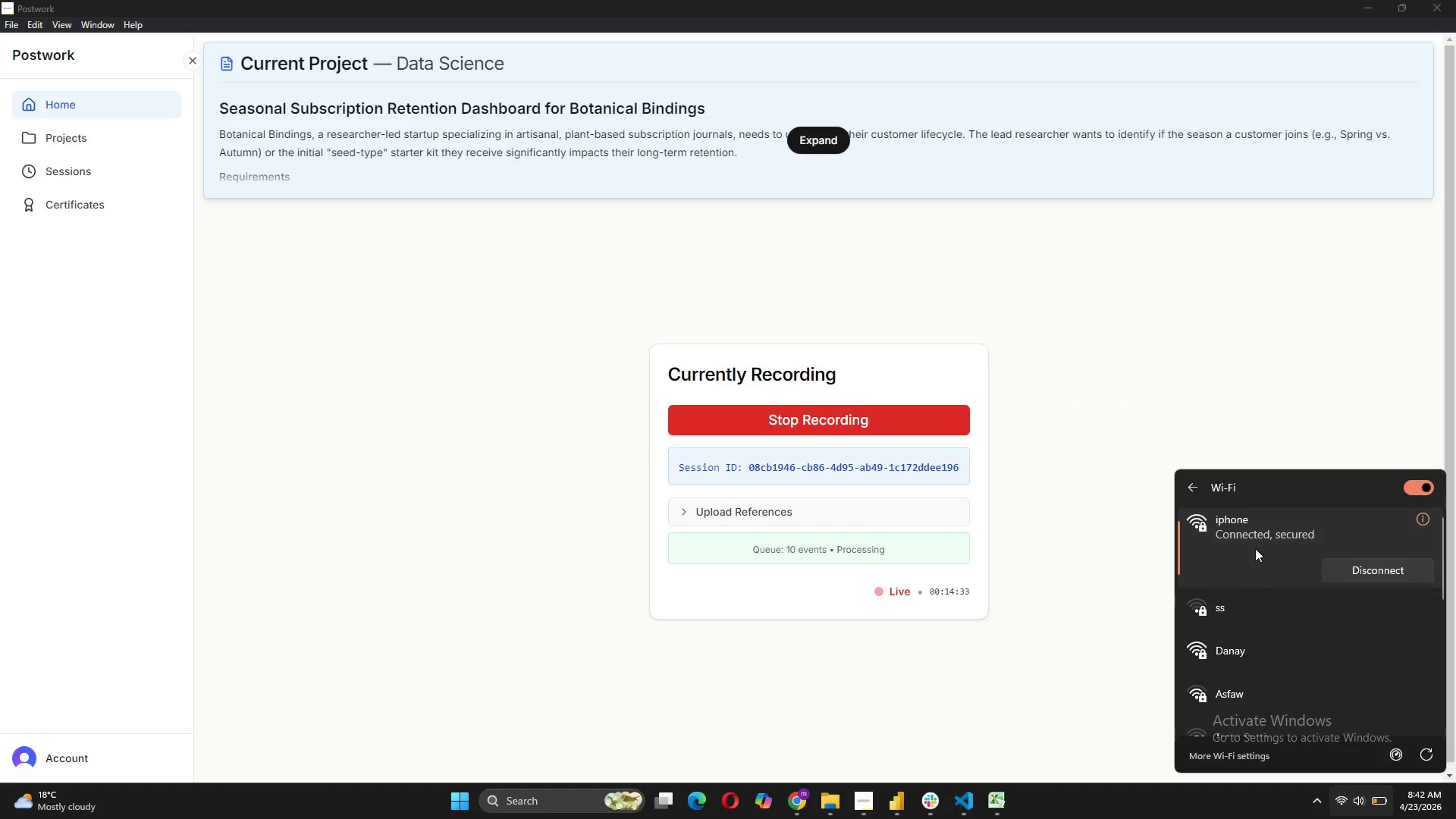 
left_click([1067, 631])
 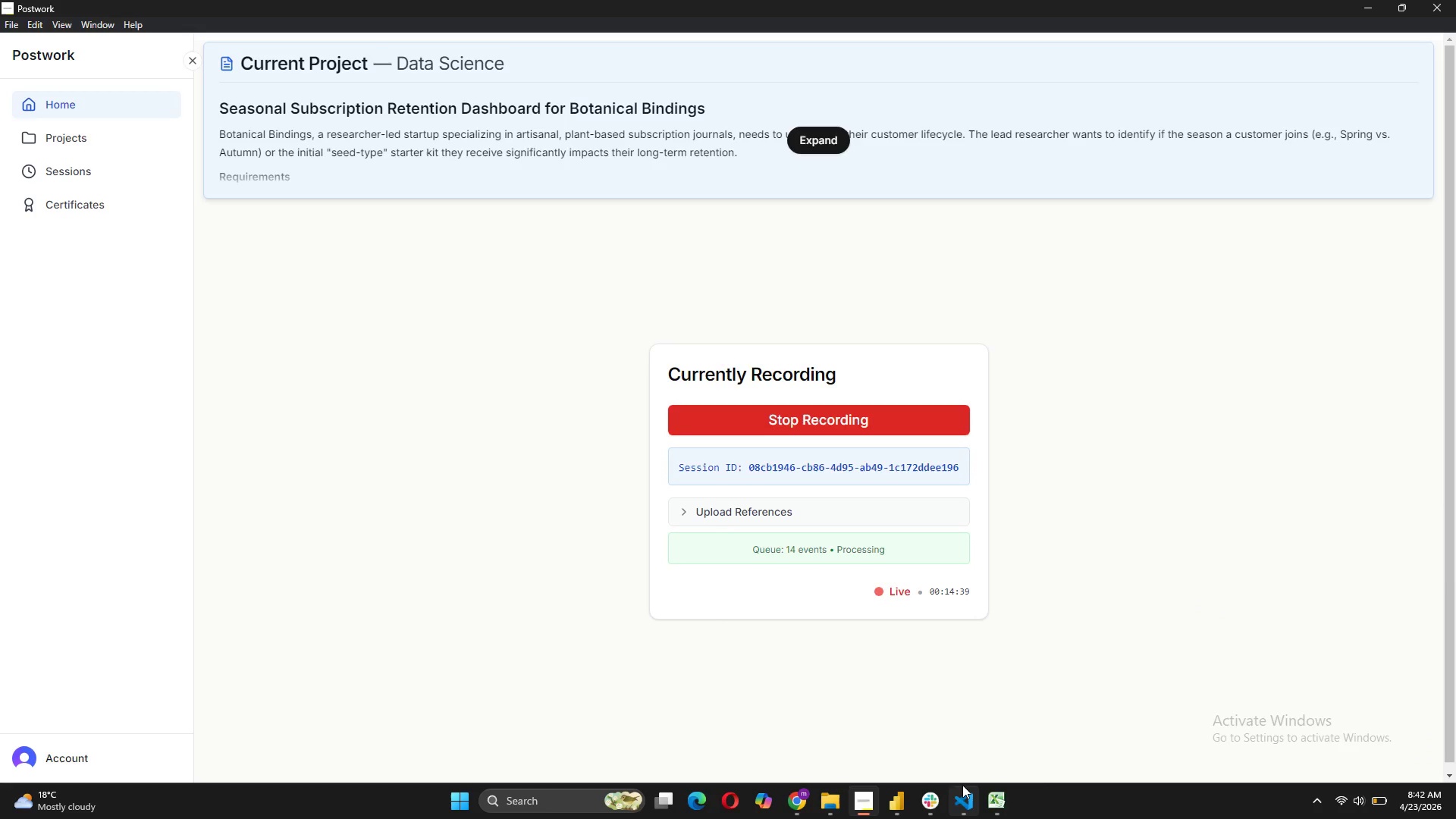 
left_click([963, 722])
 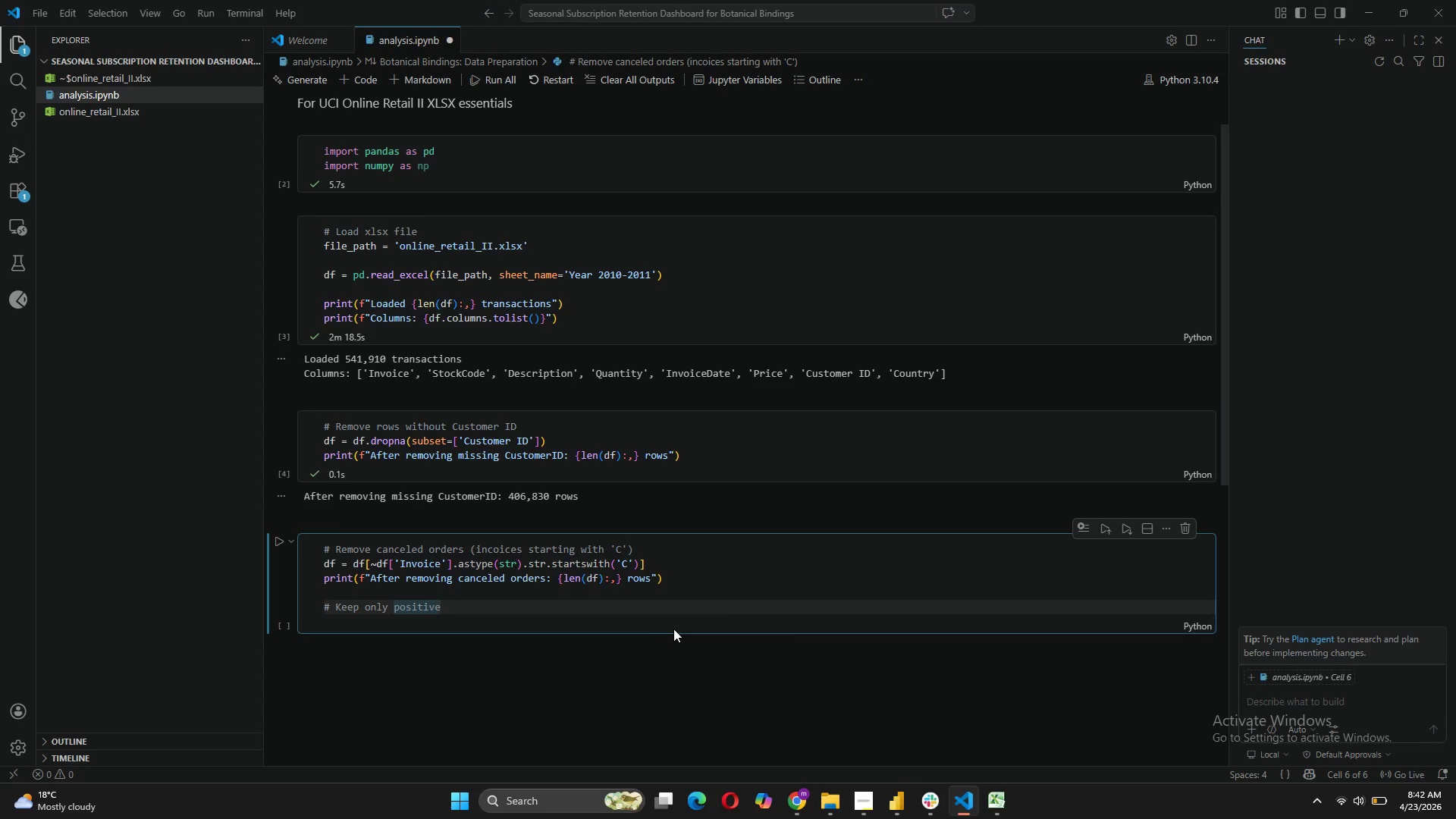 
type(quantities)
 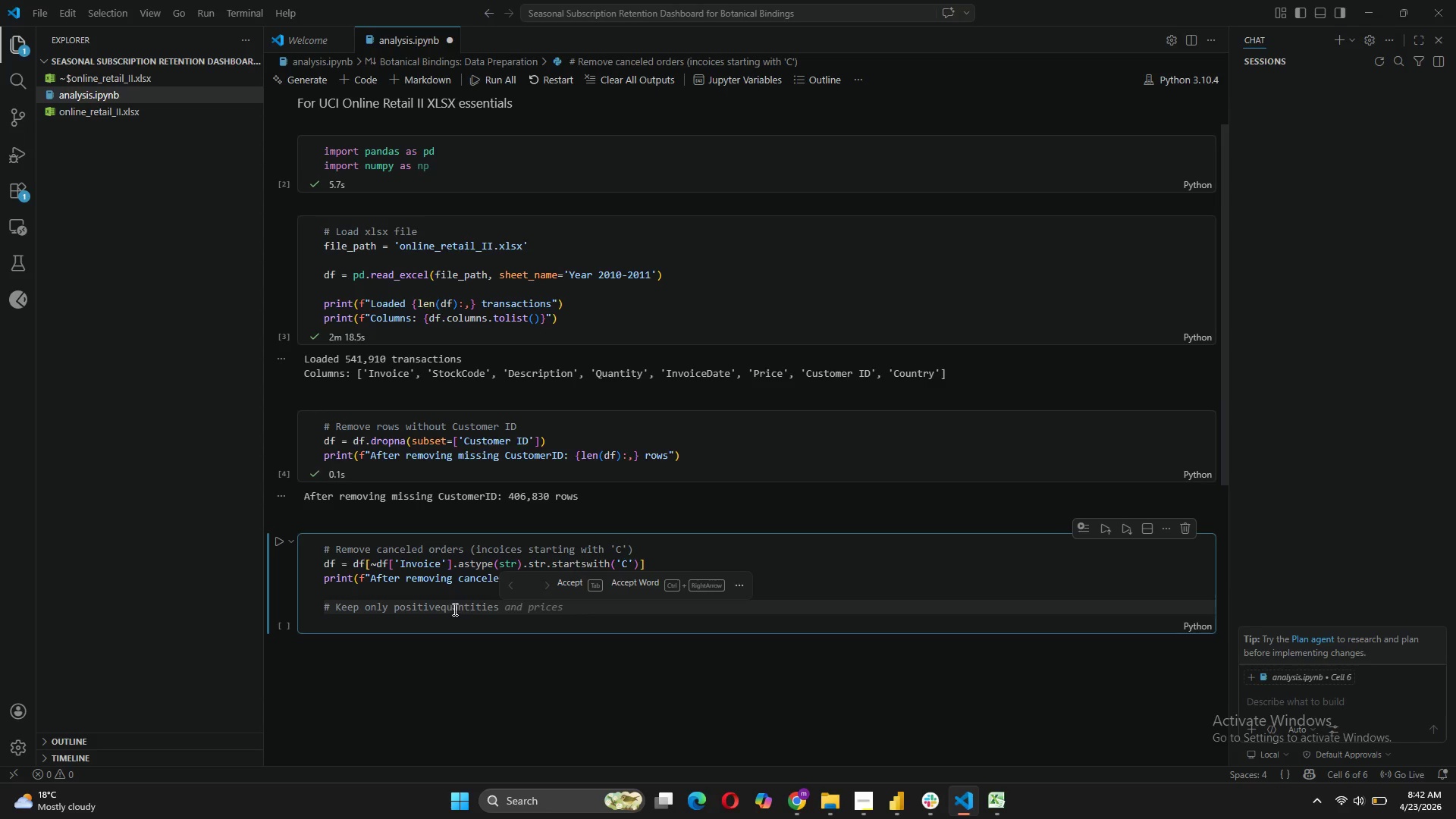 
left_click([443, 609])
 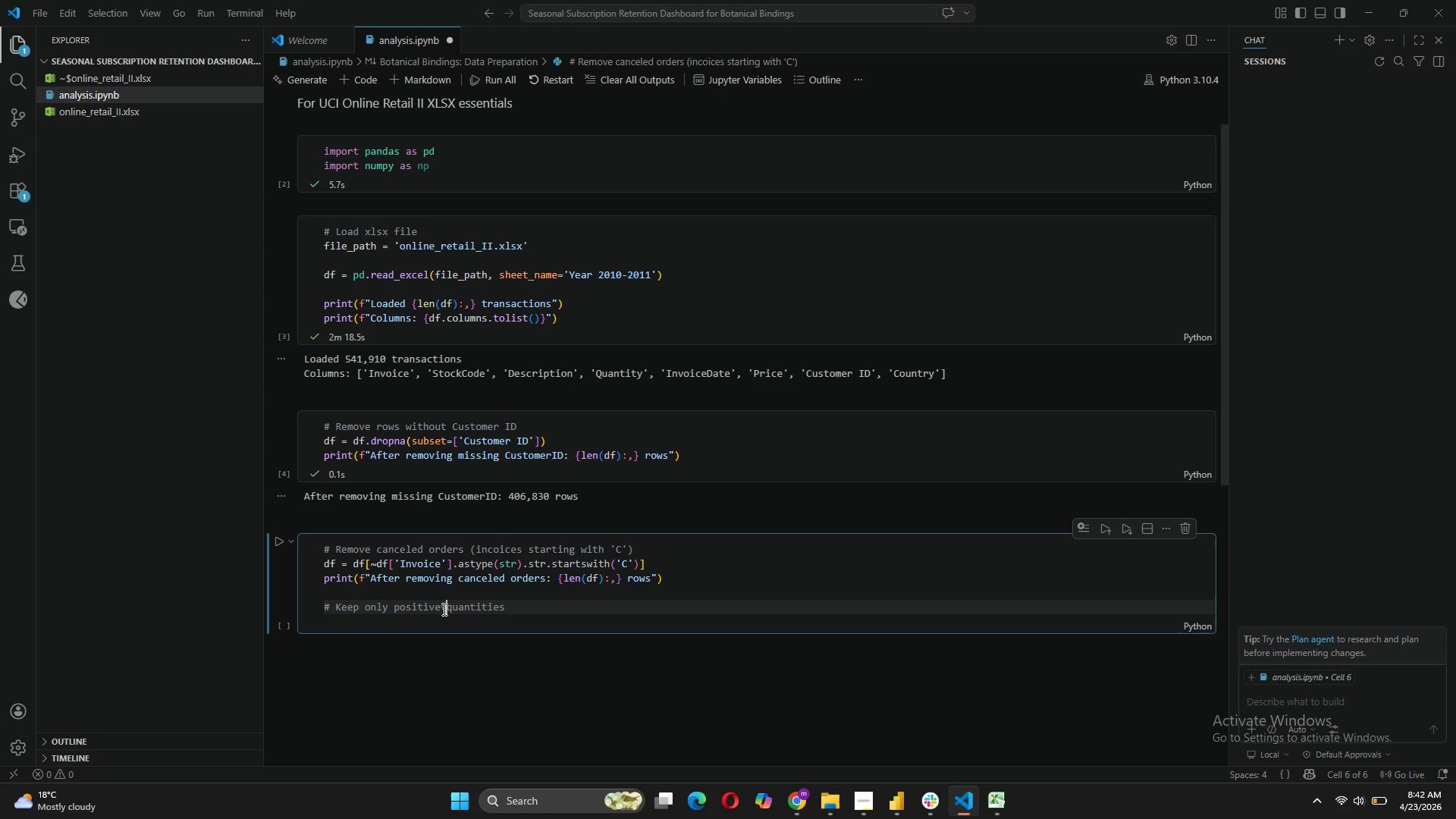 
key(V)
 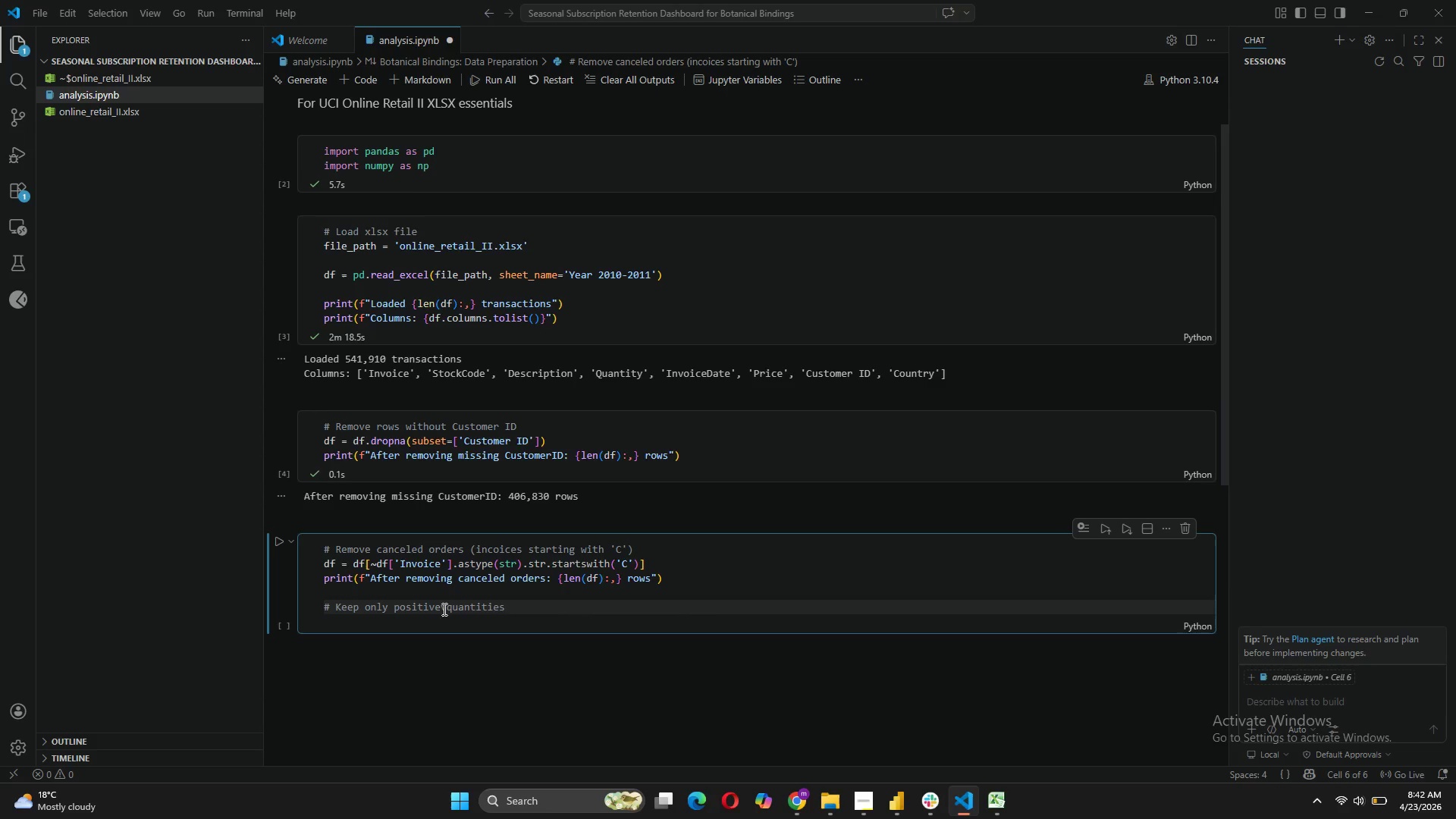 
key(Backspace)